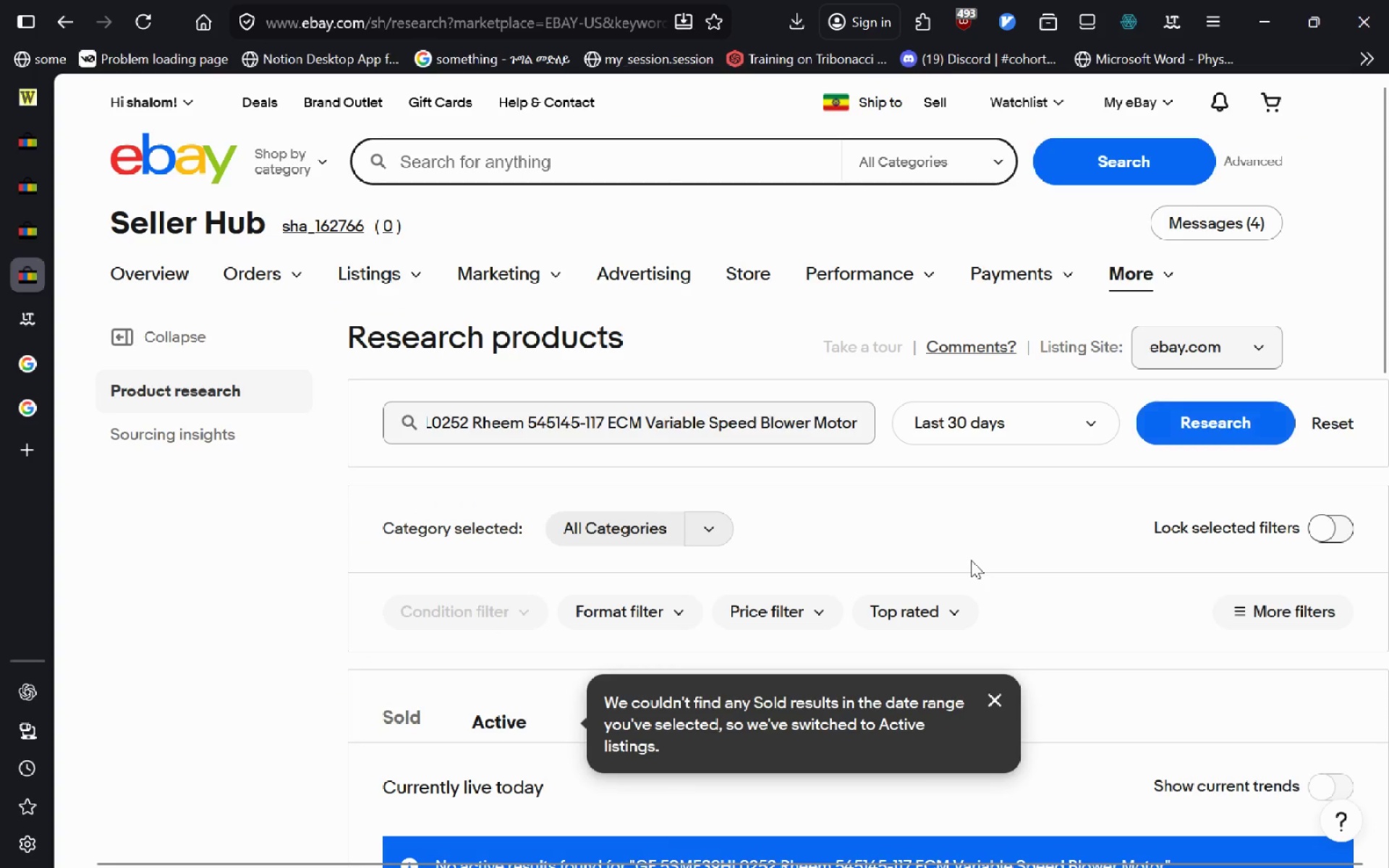 
key(Enter)
 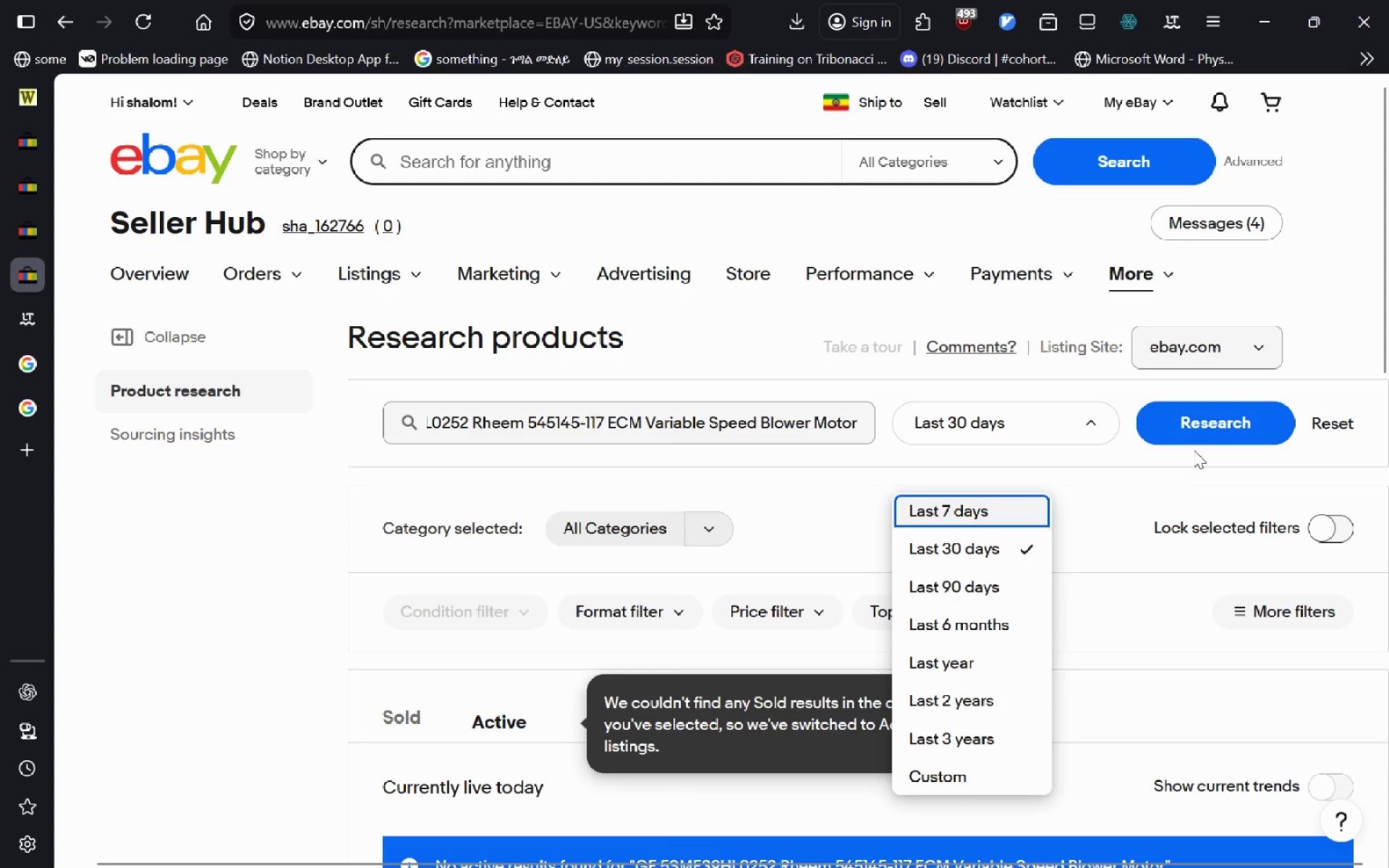 
left_click([1212, 433])
 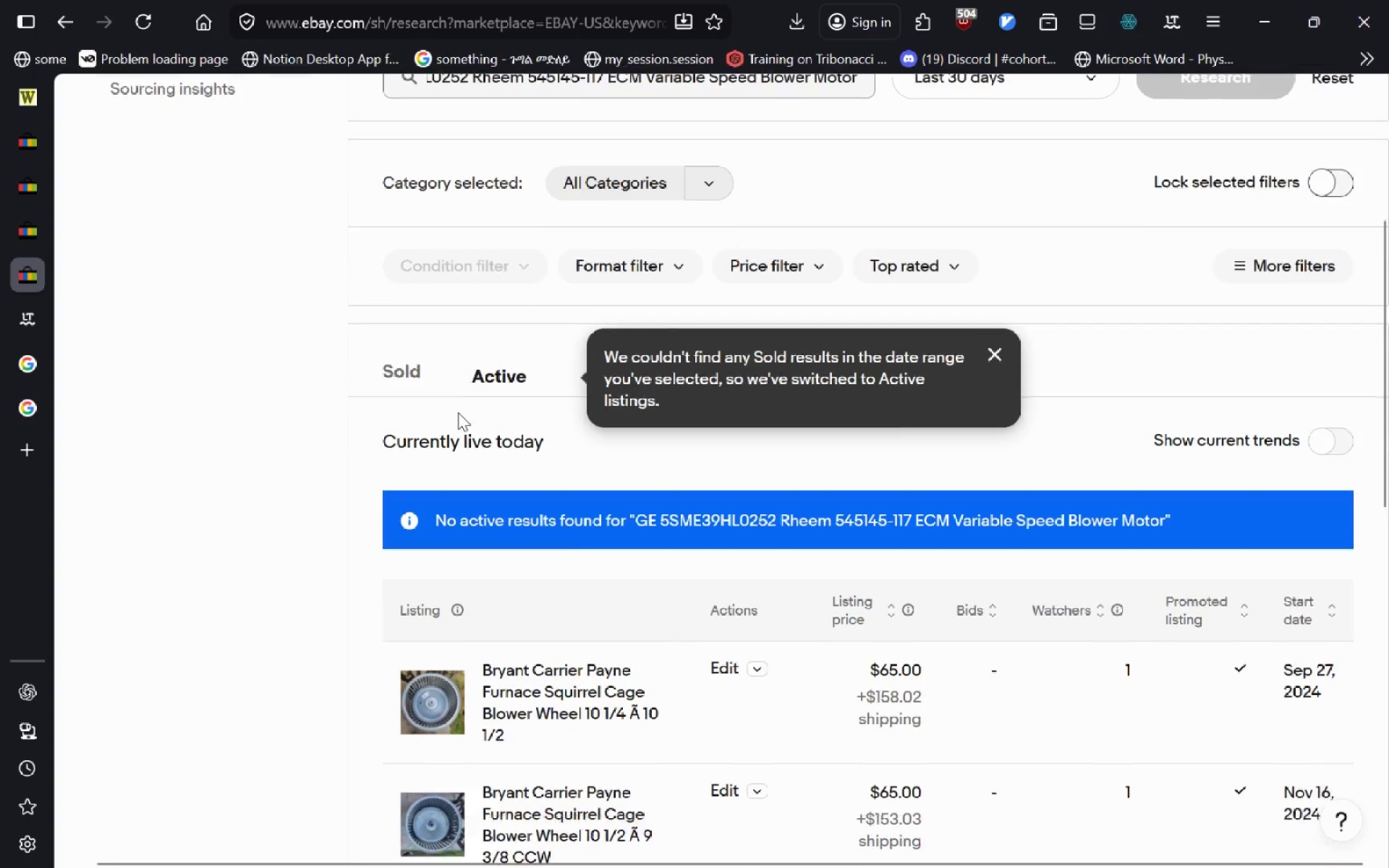 
wait(5.27)
 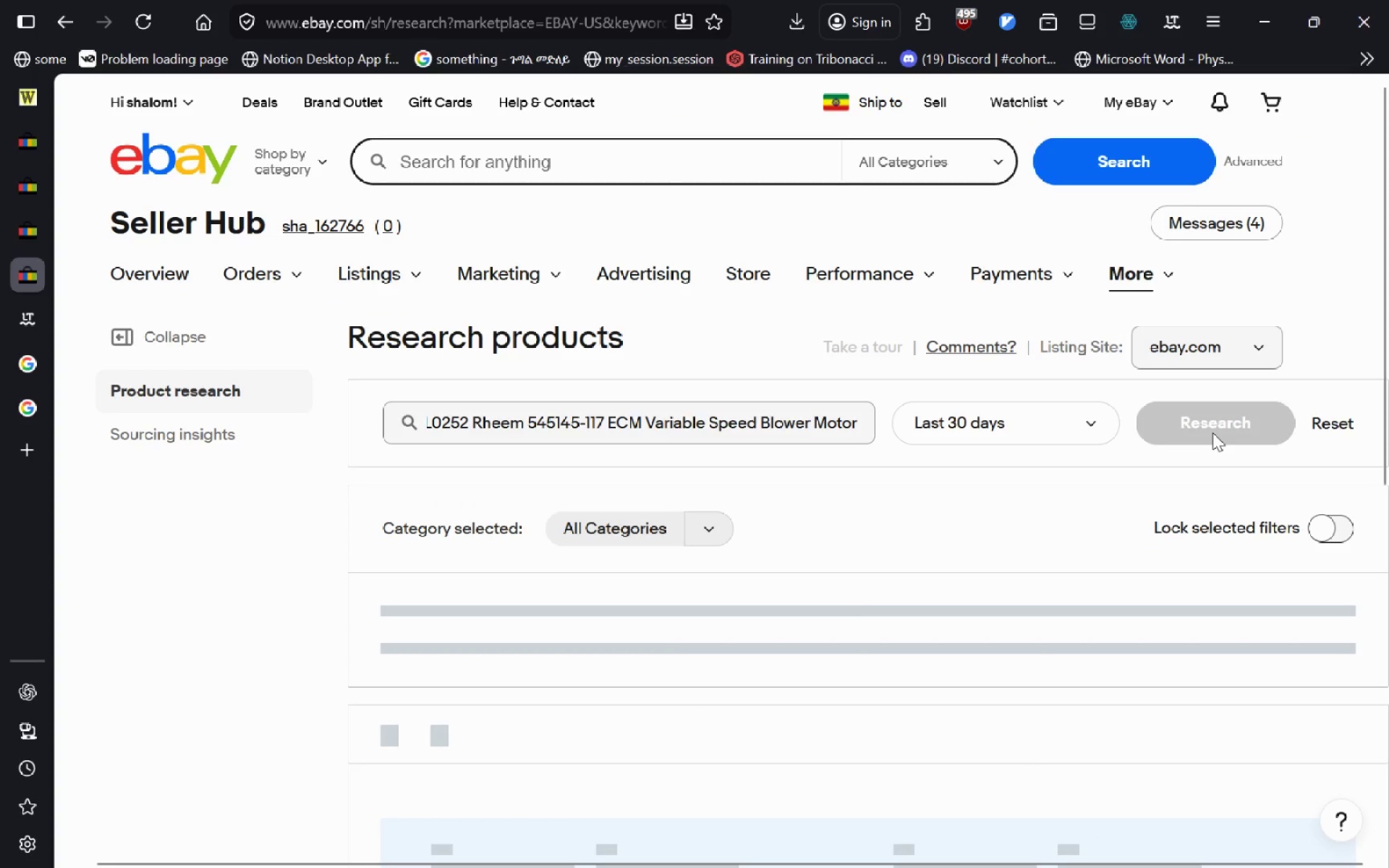 
left_click([44, 98])
 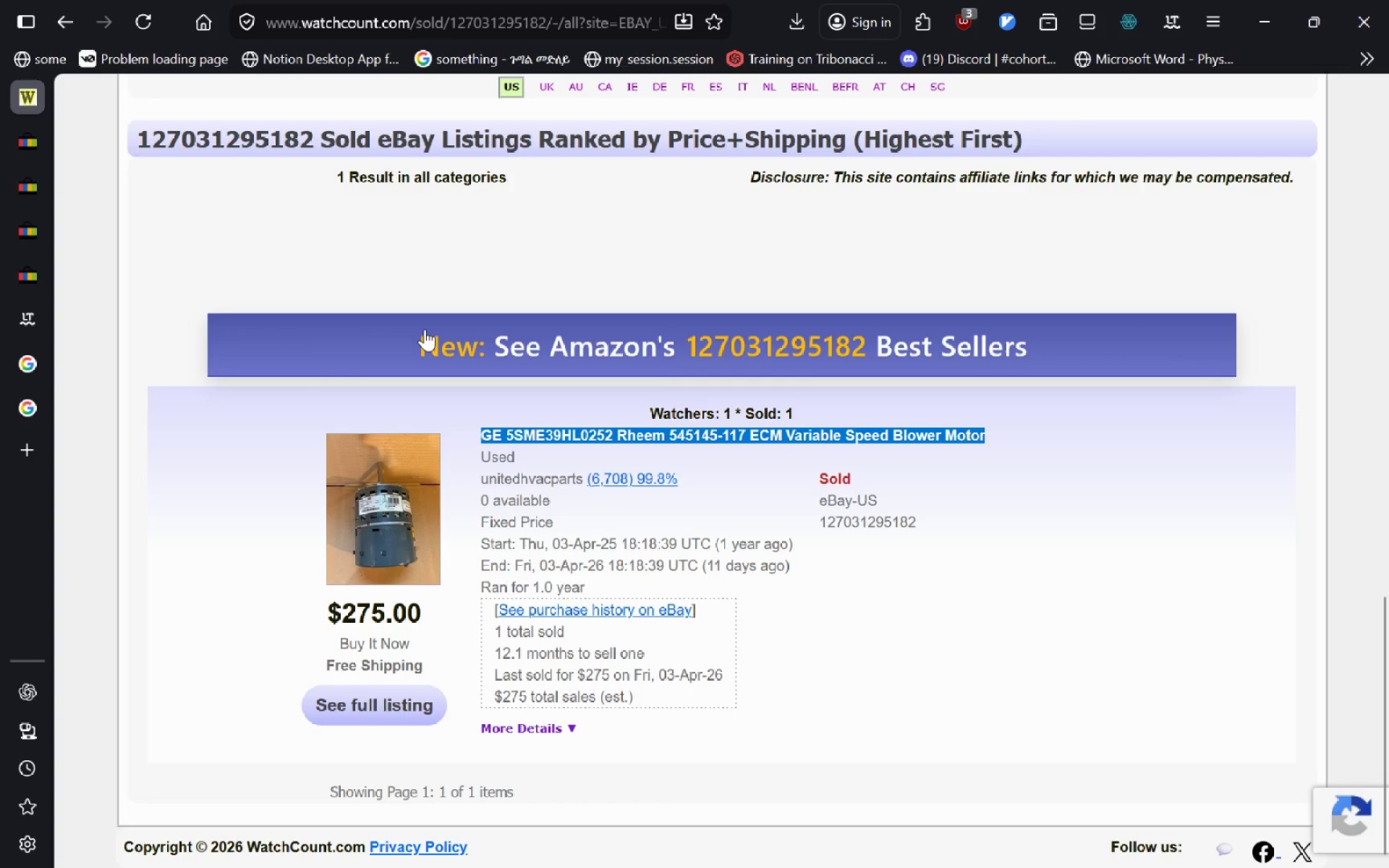 
key(Alt+Tab)
 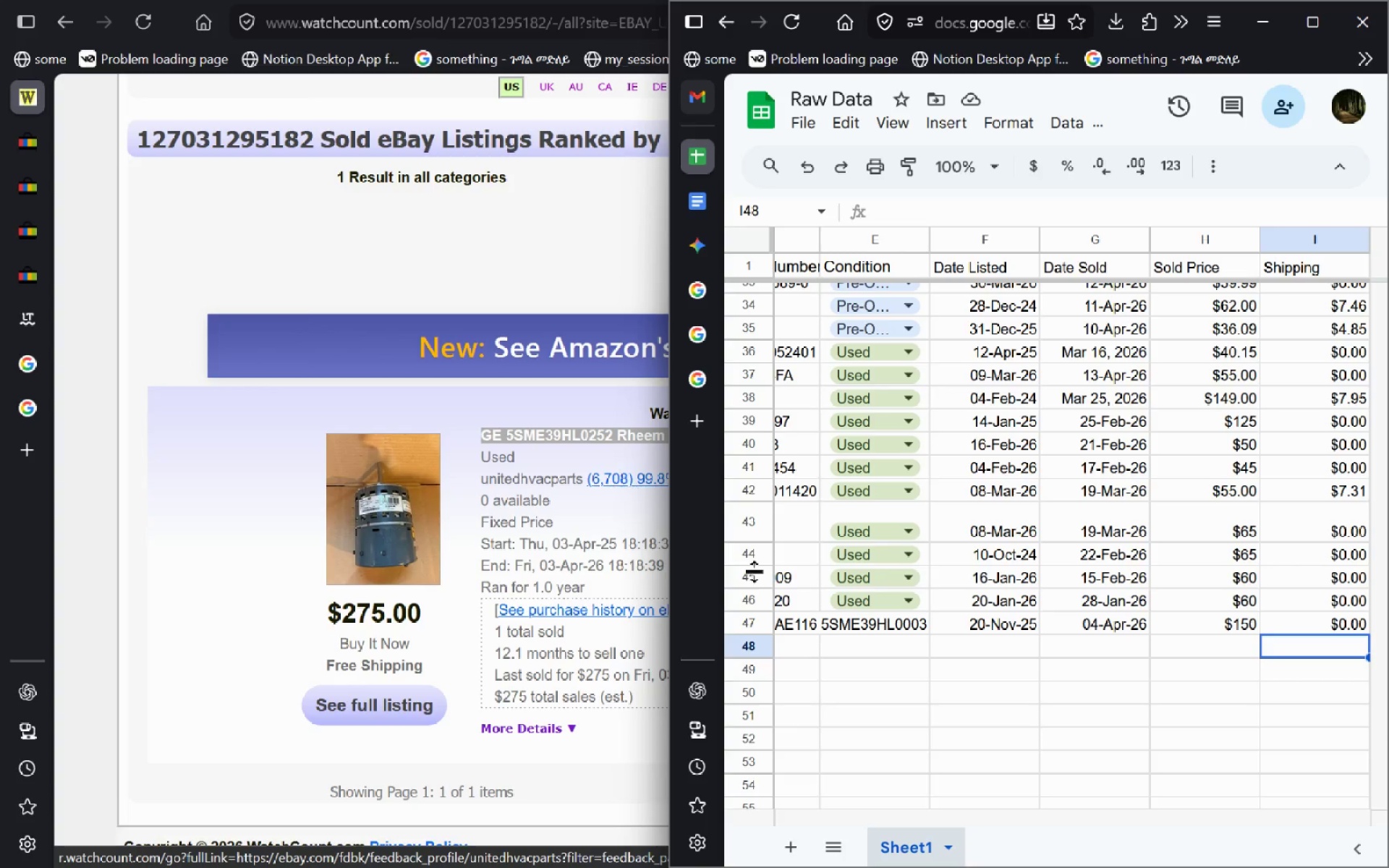 
left_click([880, 634])
 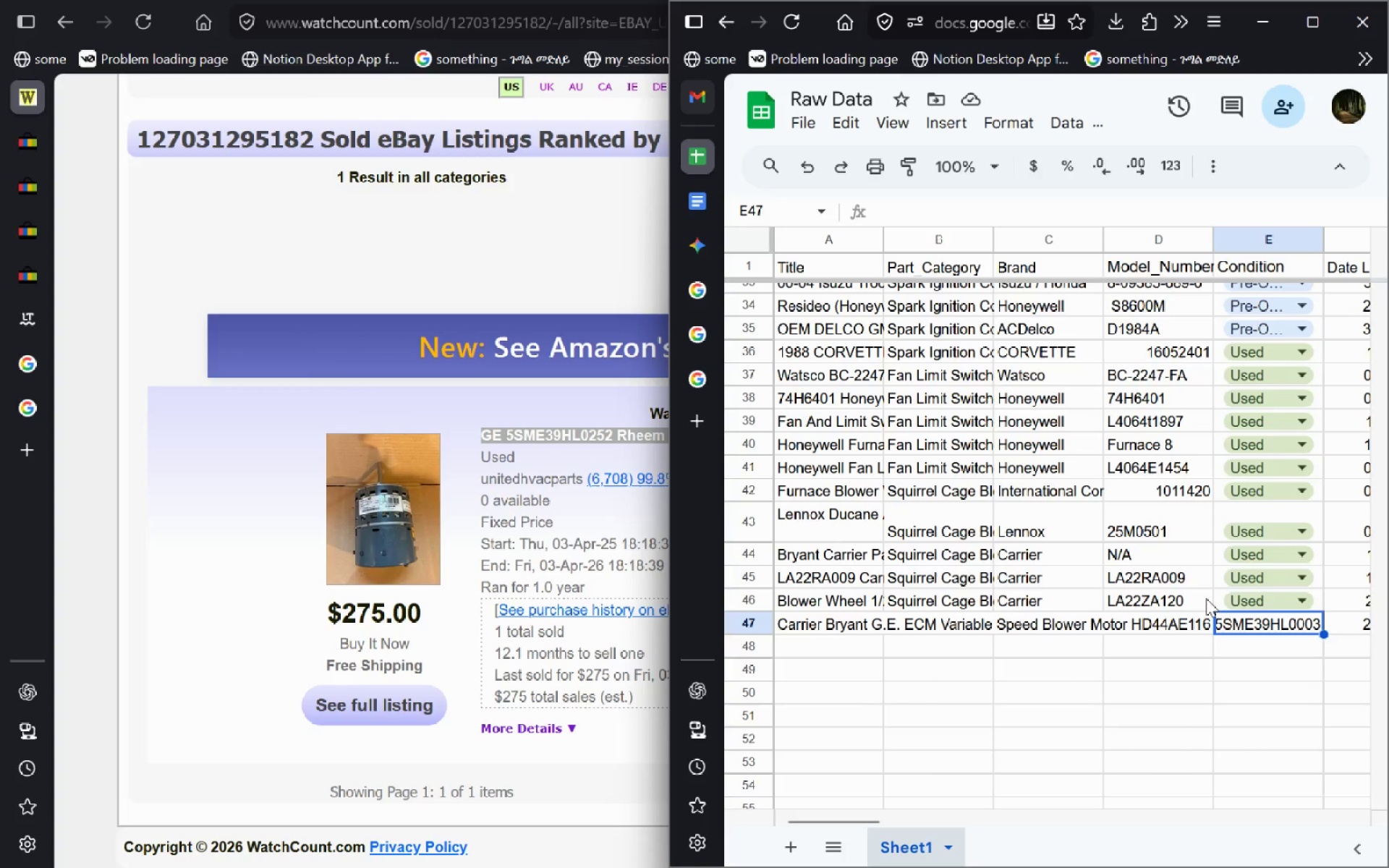 
left_click([1218, 600])
 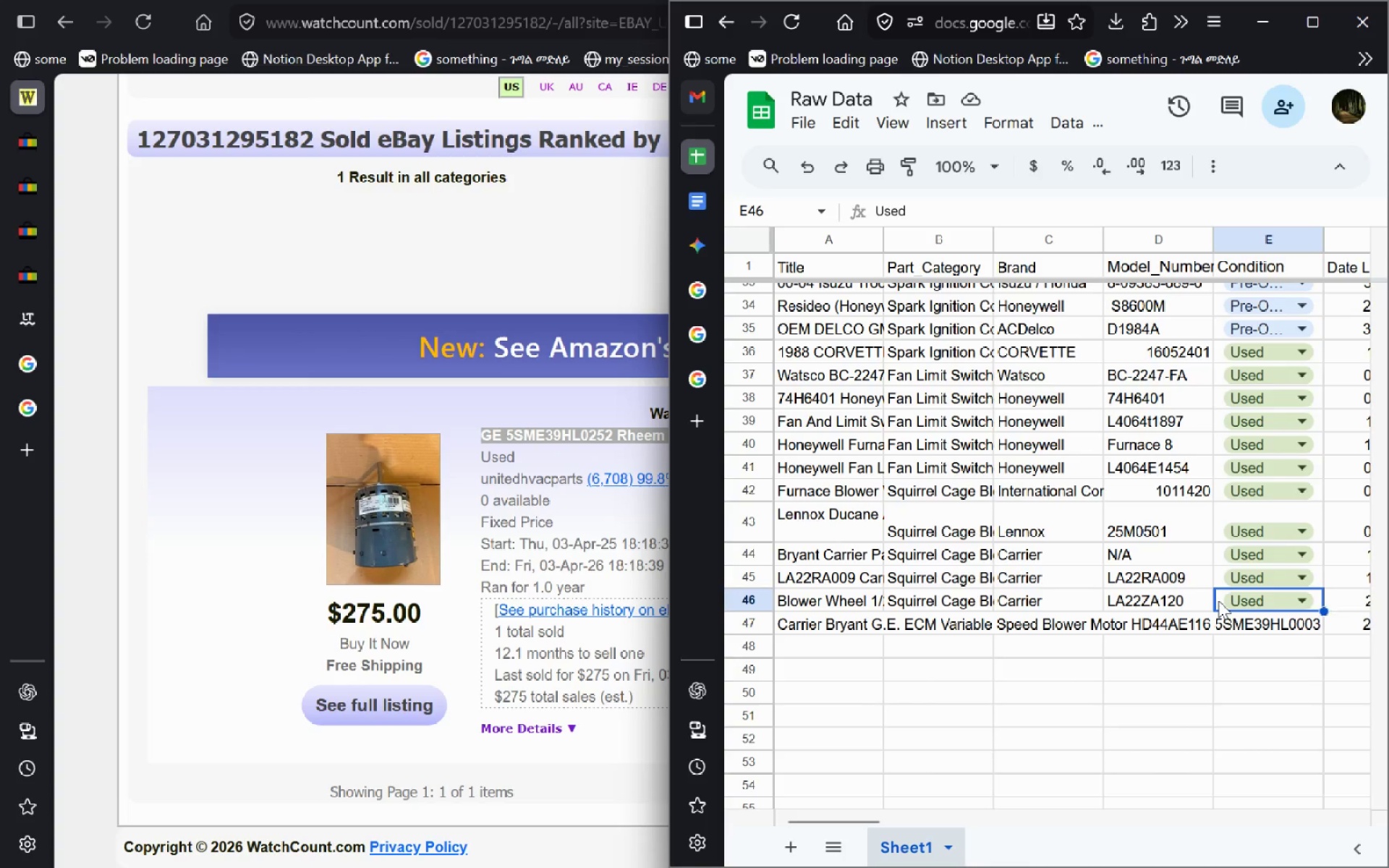 
key(Control+C)
 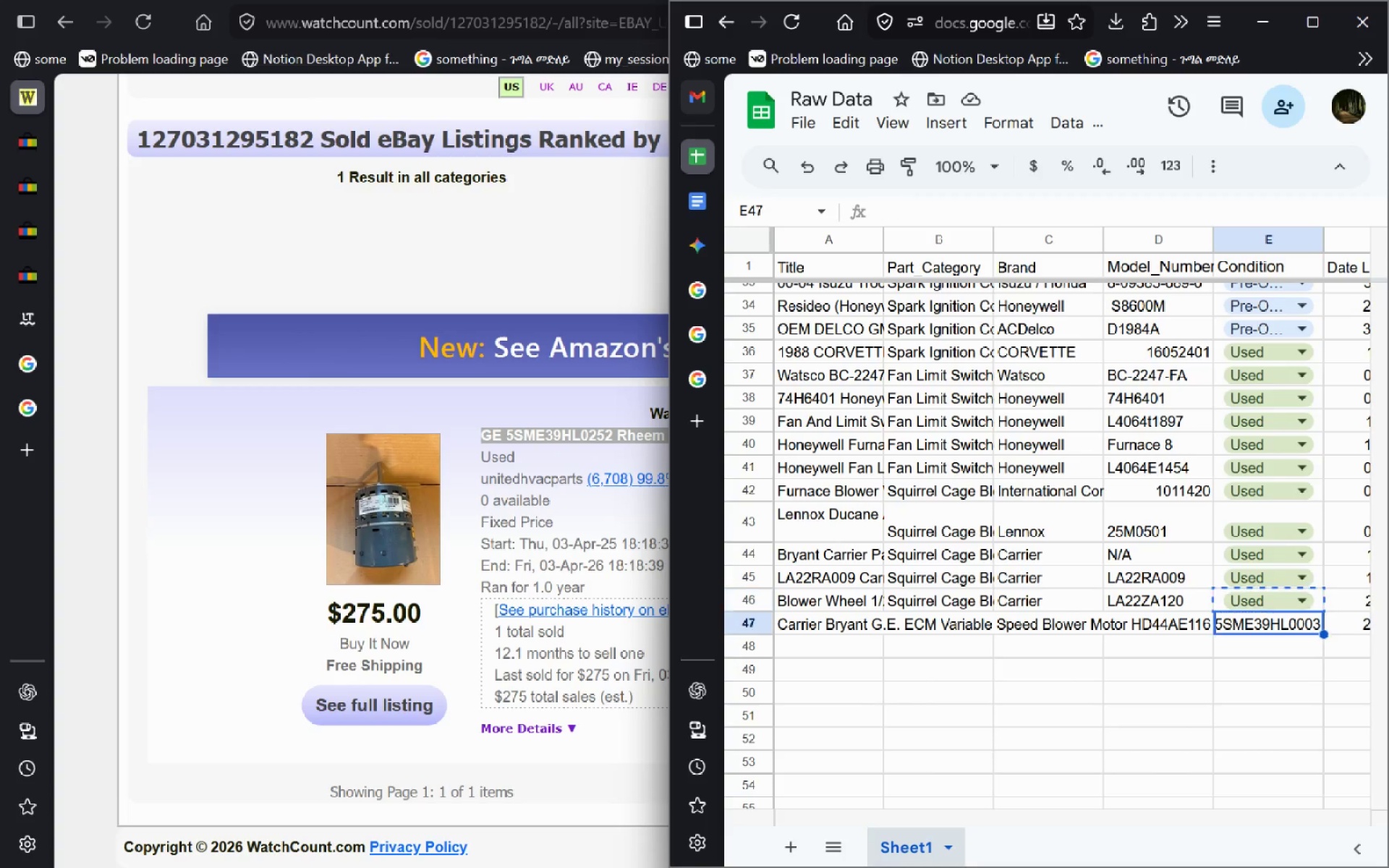 
key(ArrowDown)
 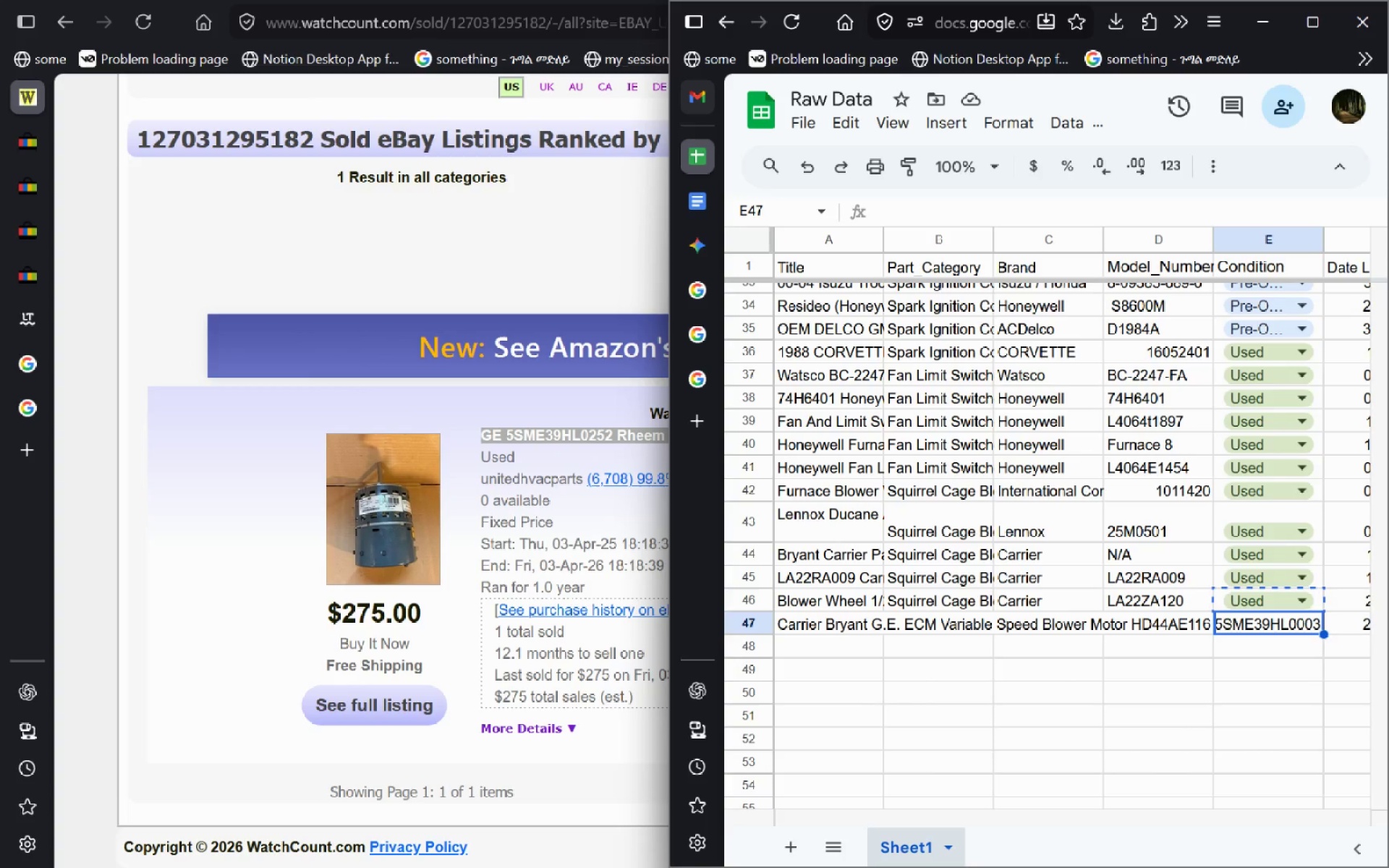 
key(Control+V)
 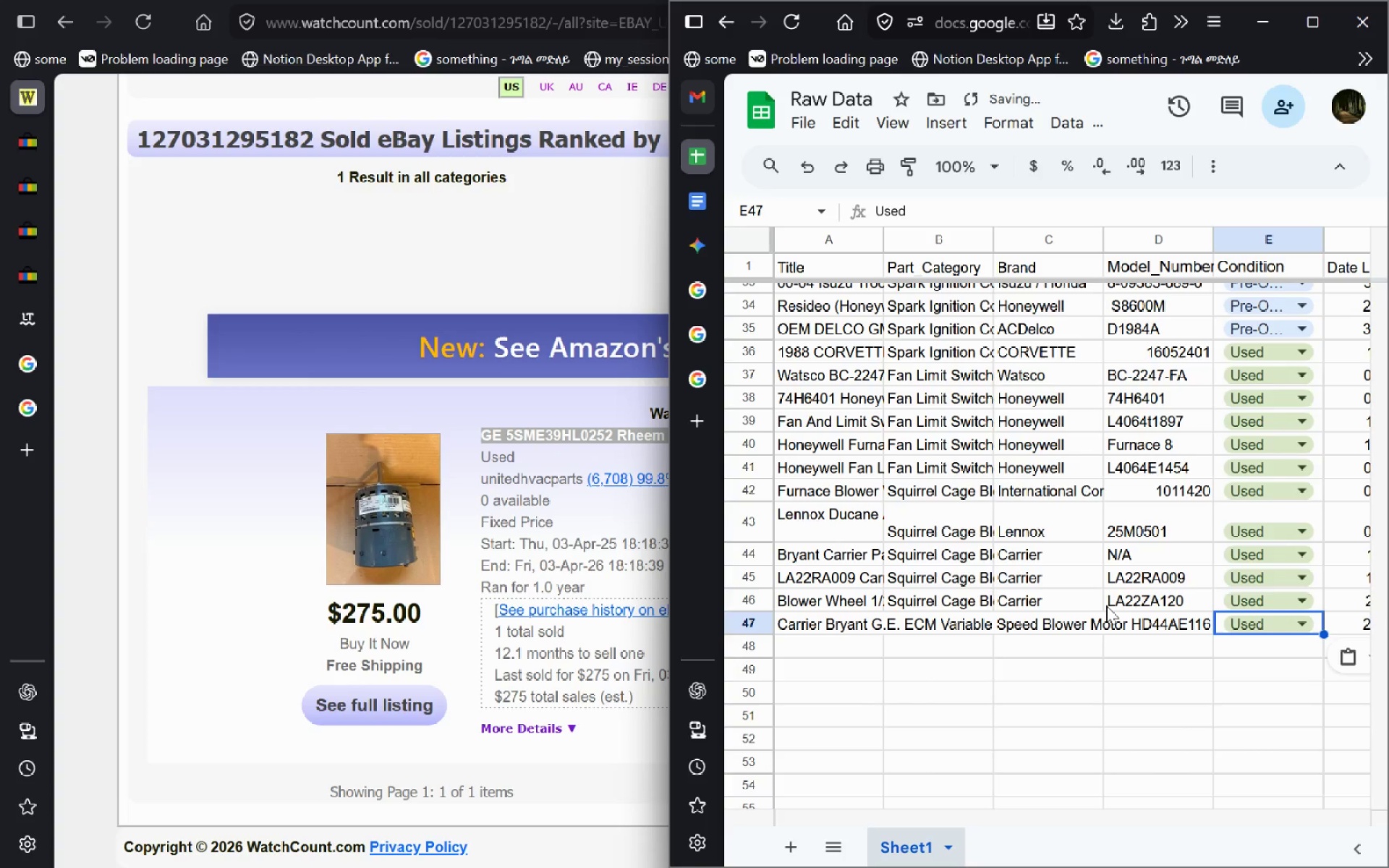 
left_click([1106, 605])
 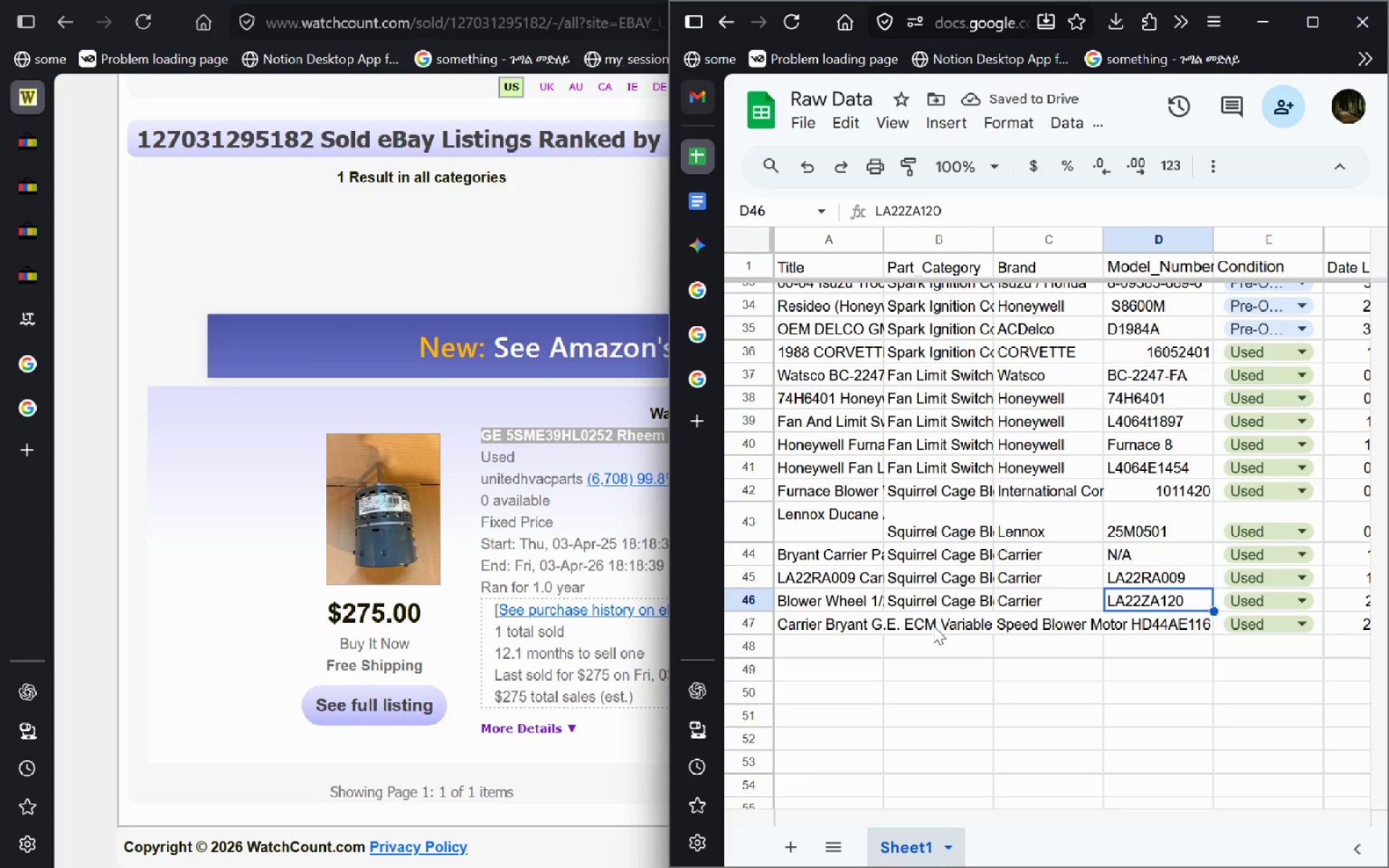 
double_click([933, 626])
 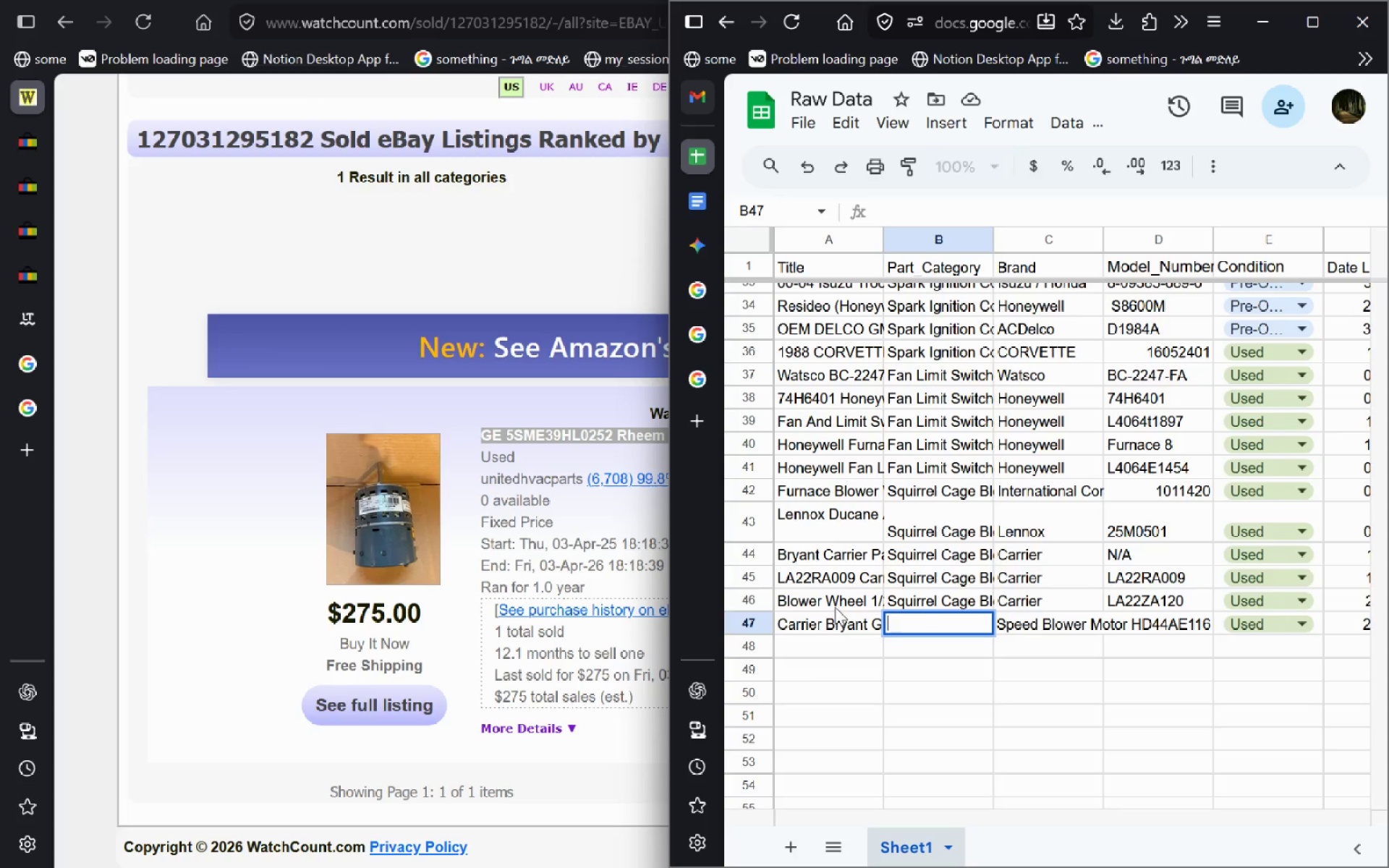 
double_click([830, 616])
 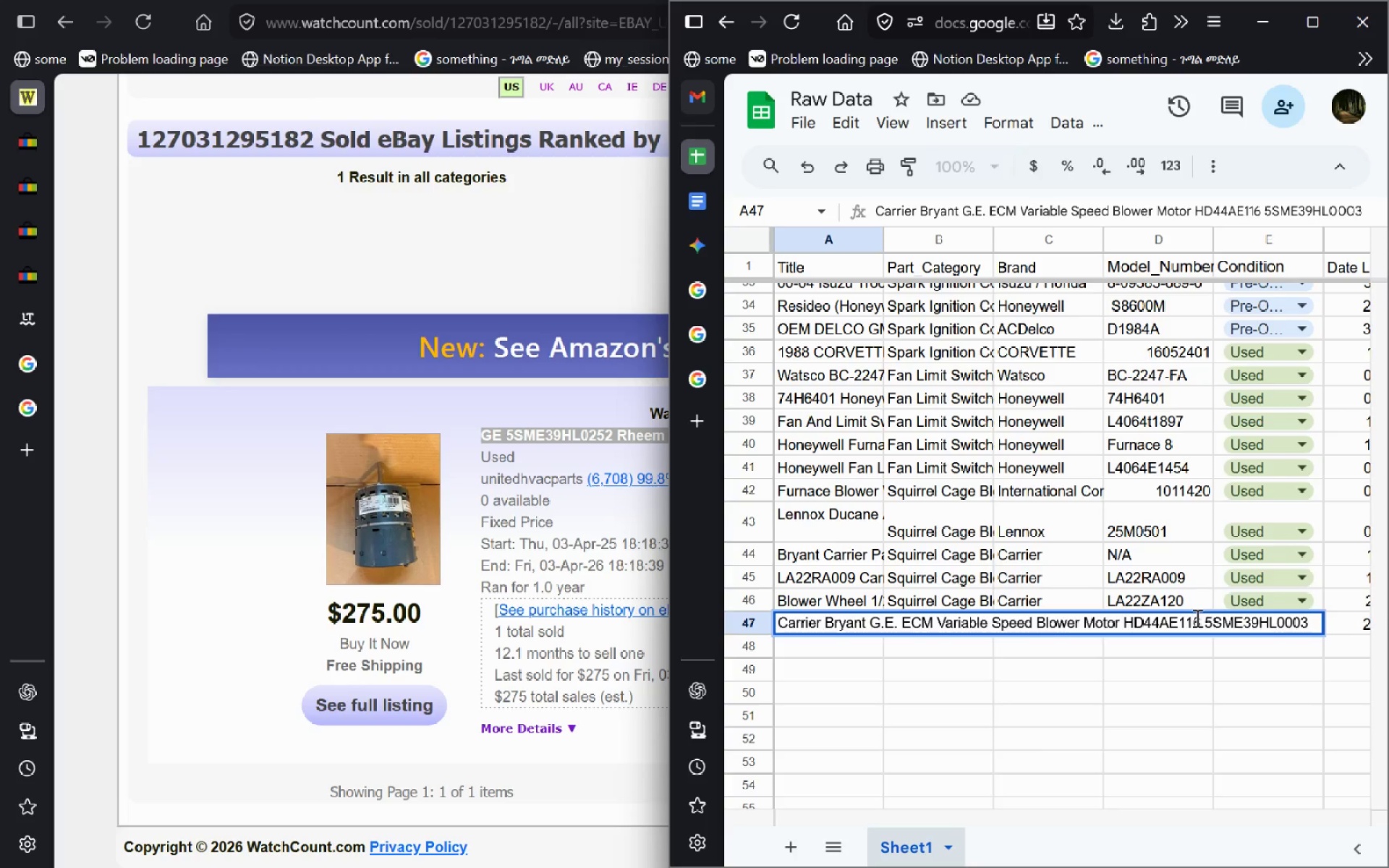 
wait(9.28)
 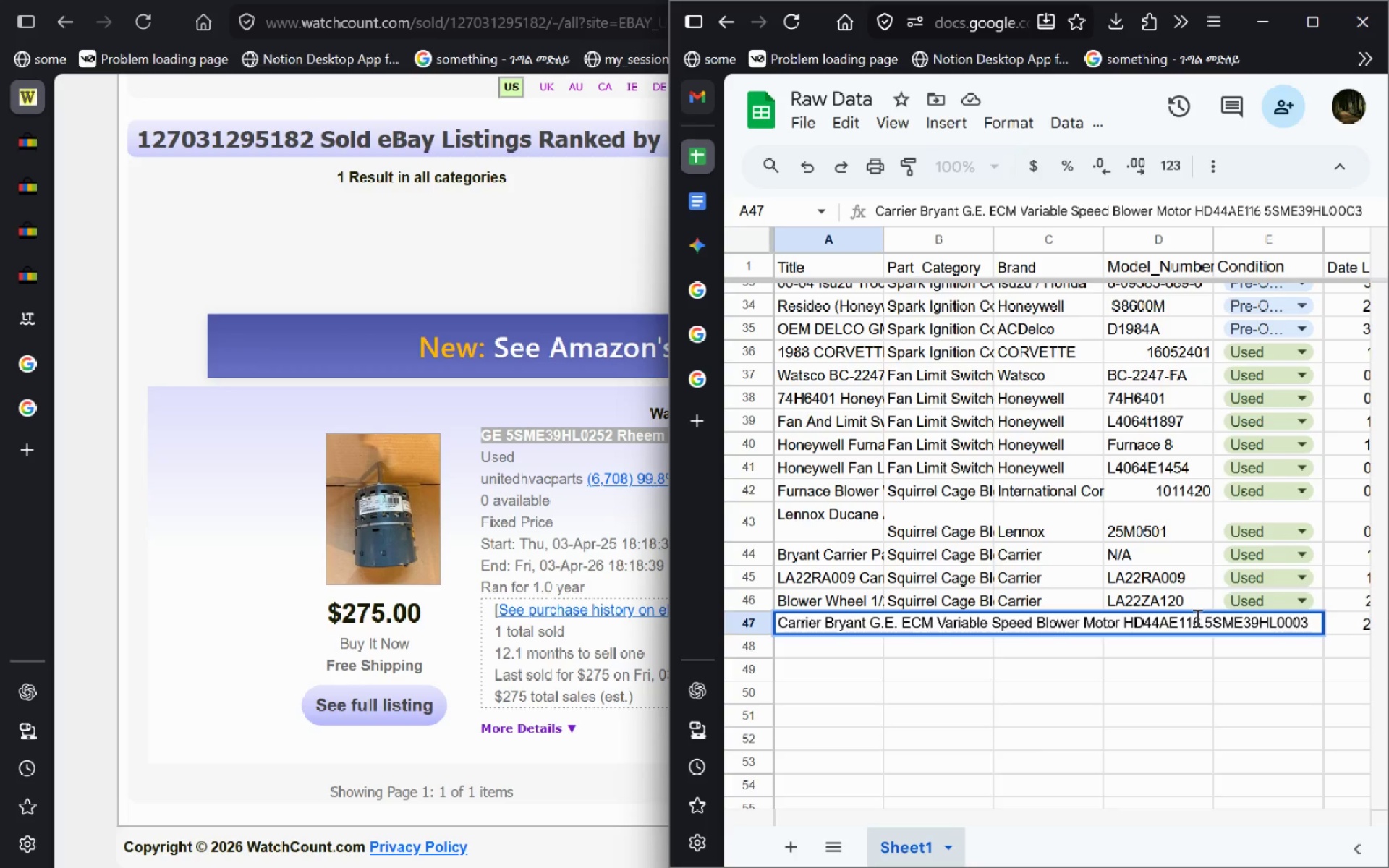 
left_click_drag(start_coordinate=[1200, 621], to_coordinate=[1128, 621])
 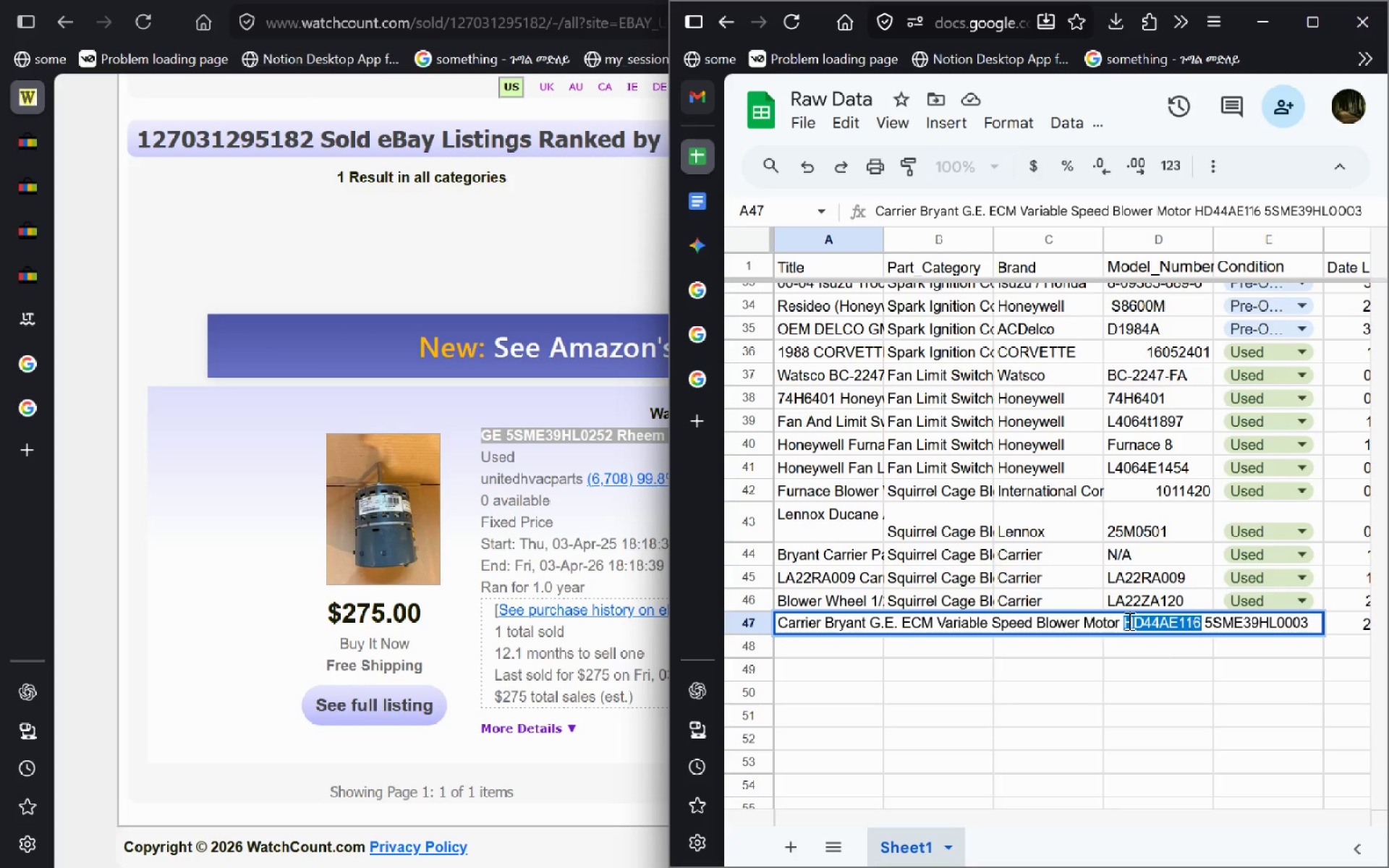 
key(Control+C)
 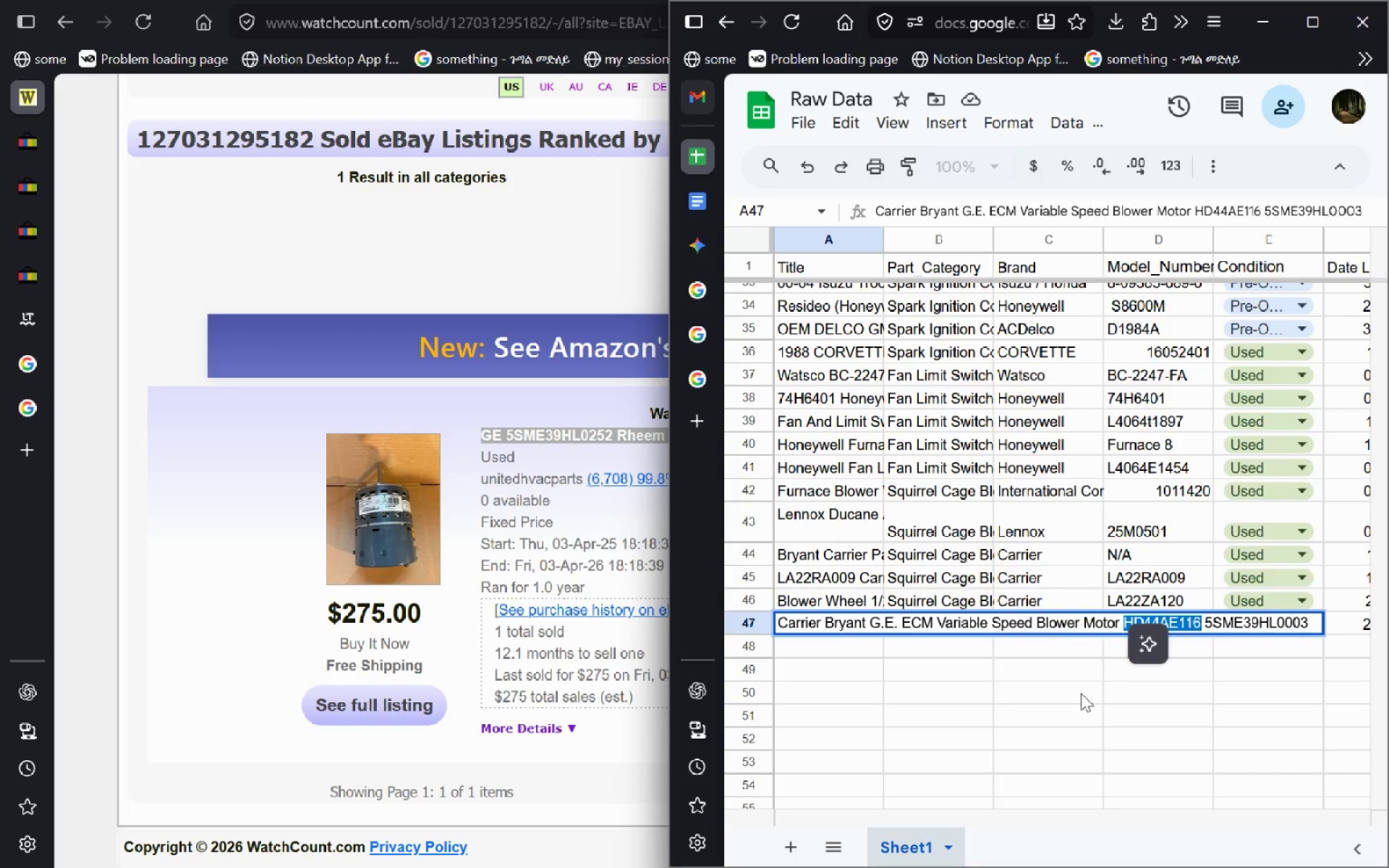 
left_click([1081, 693])
 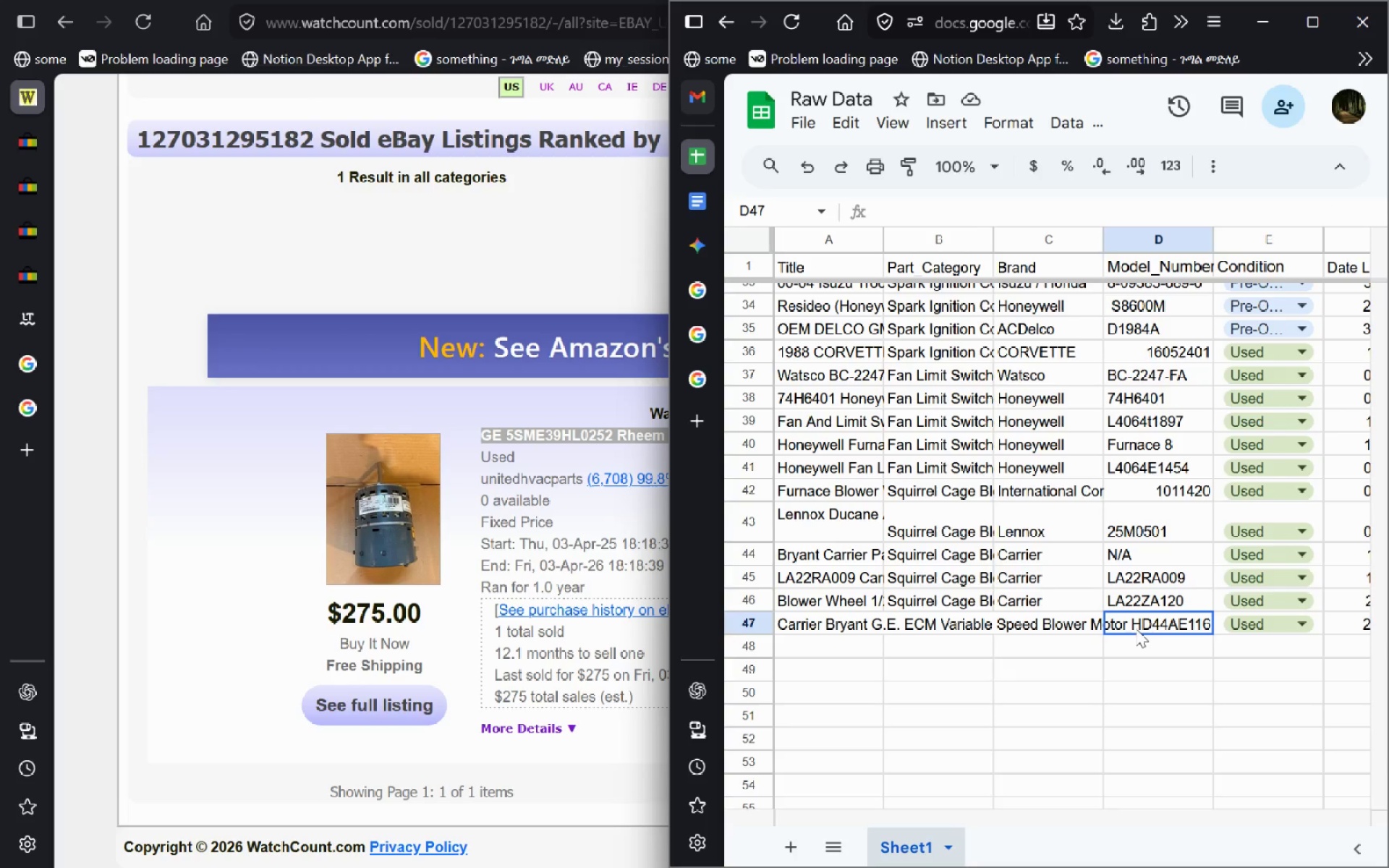 
double_click([1136, 629])